 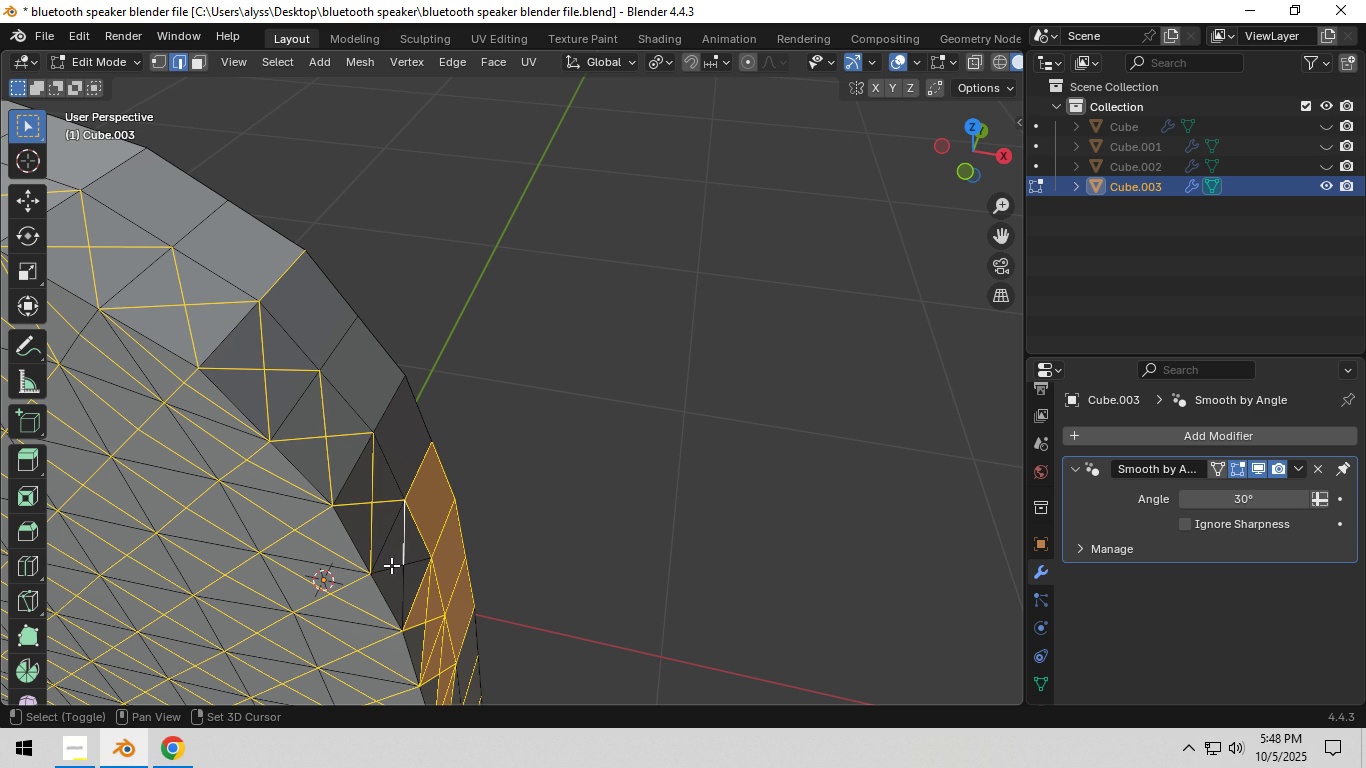 
double_click([386, 568])
 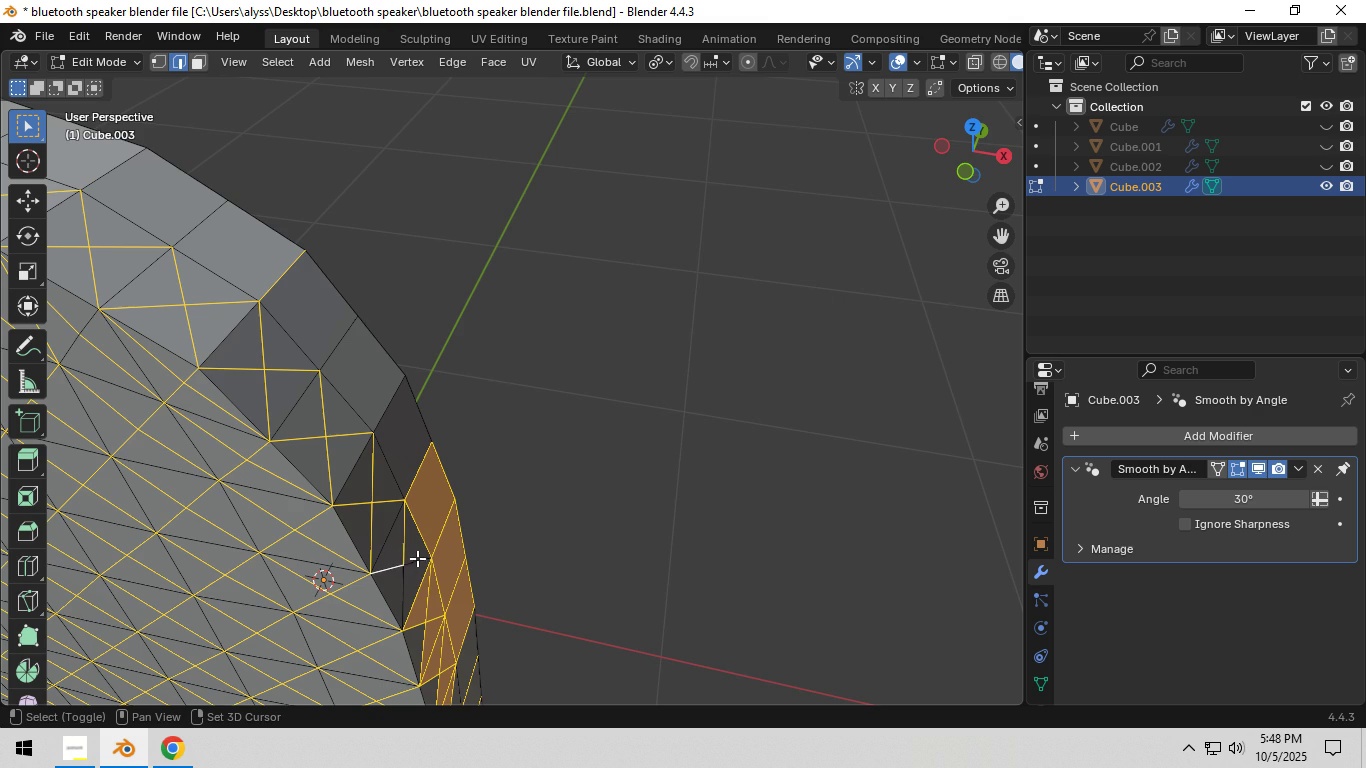 
triple_click([417, 558])
 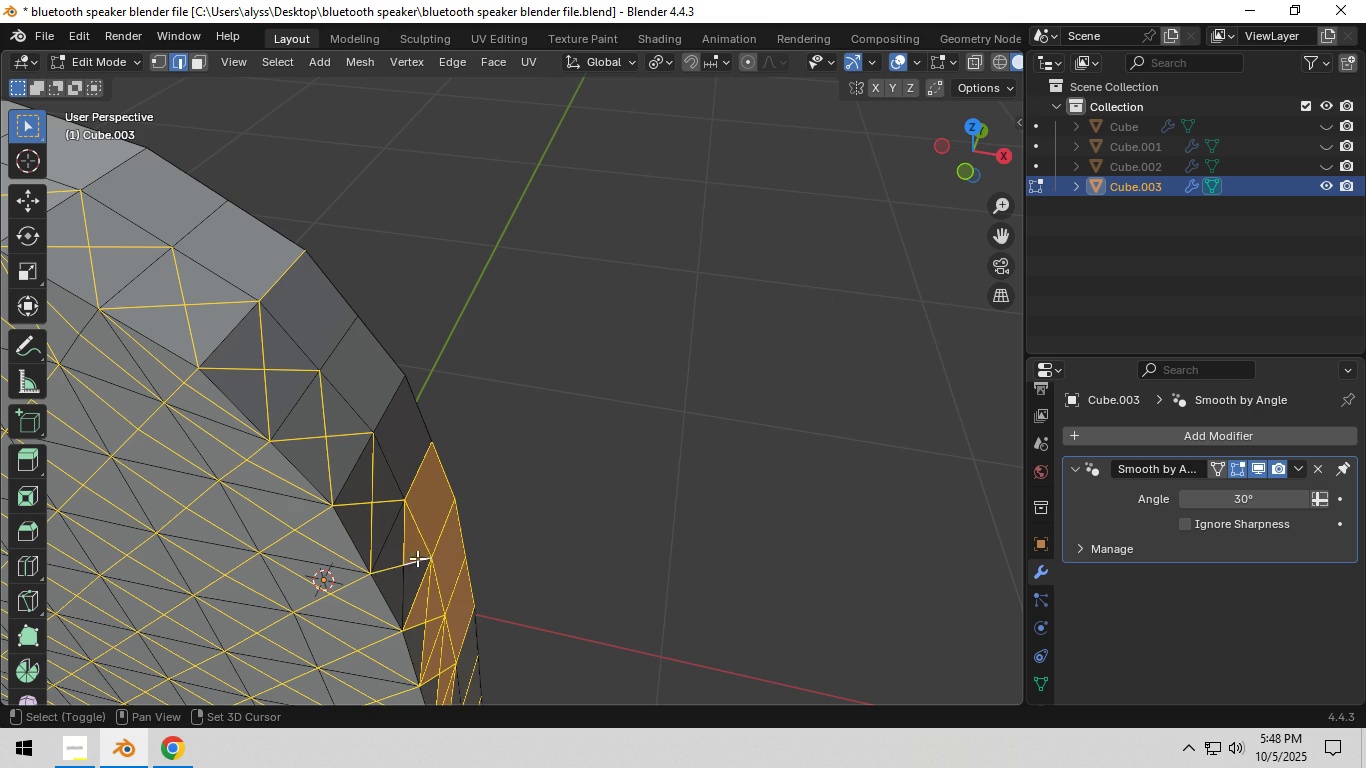 
key(Shift+ShiftLeft)
 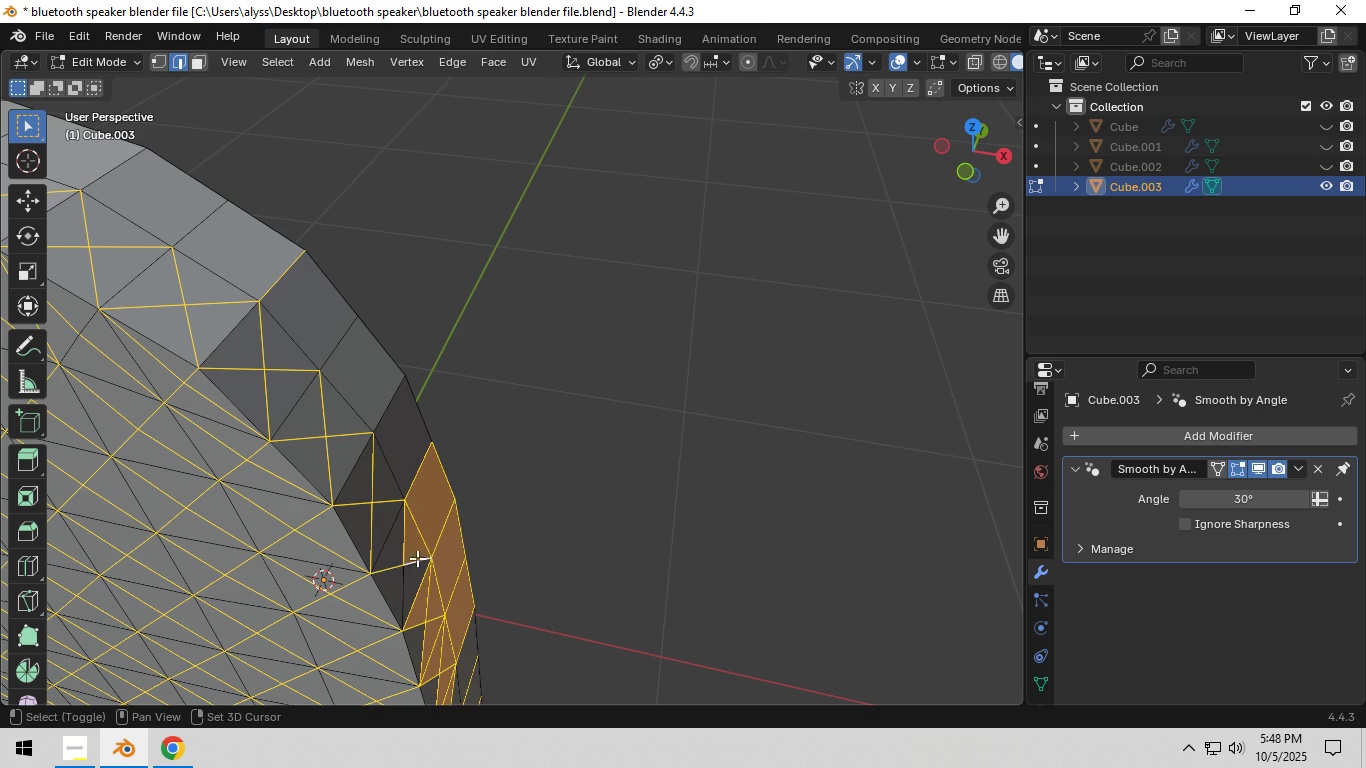 
key(Shift+ShiftLeft)
 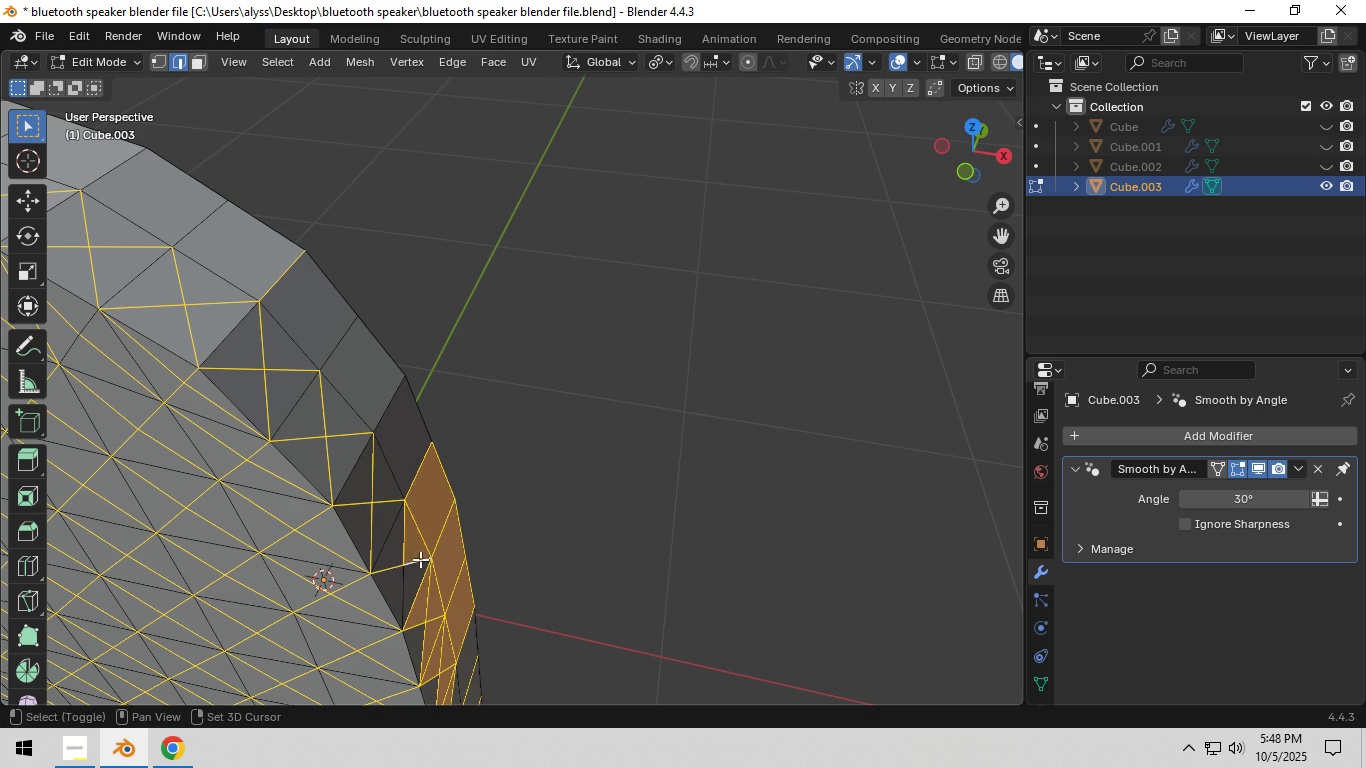 
key(Shift+ShiftLeft)
 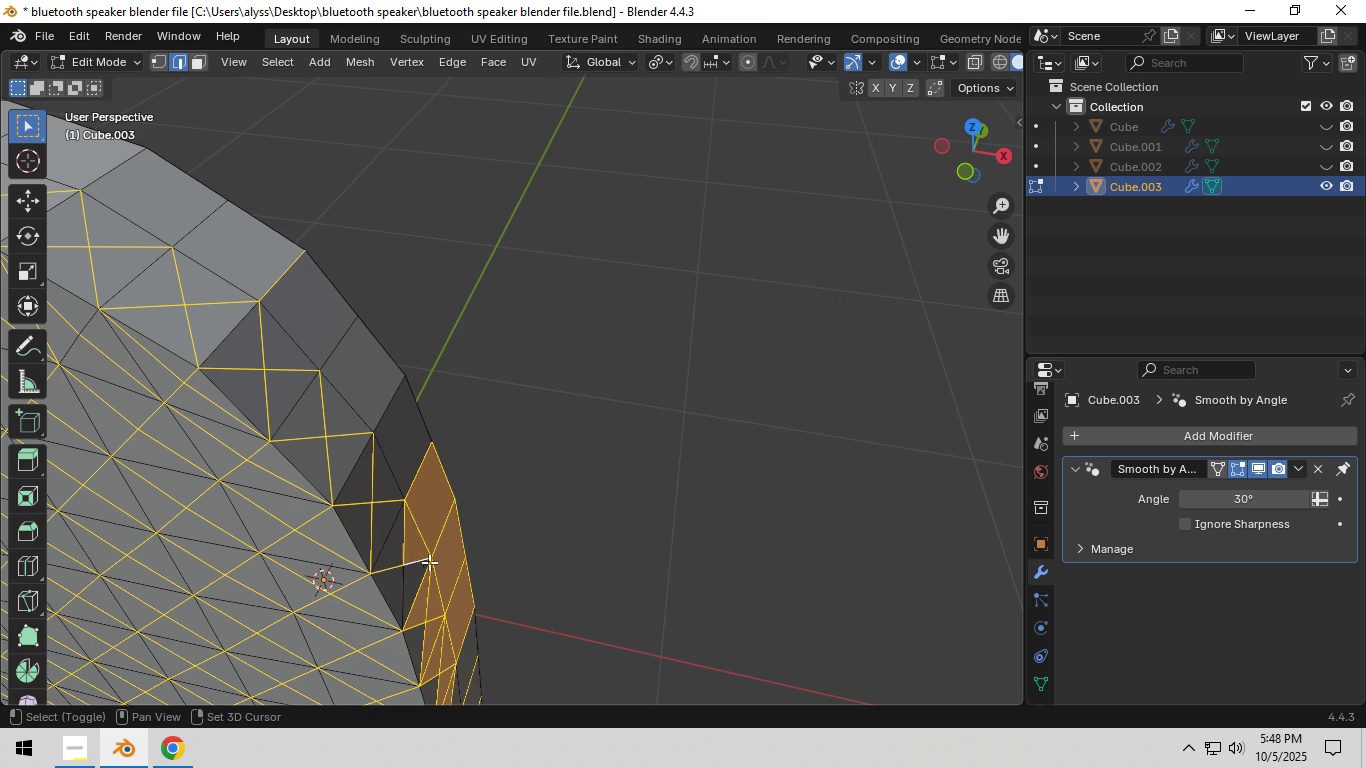 
key(Shift+ShiftLeft)
 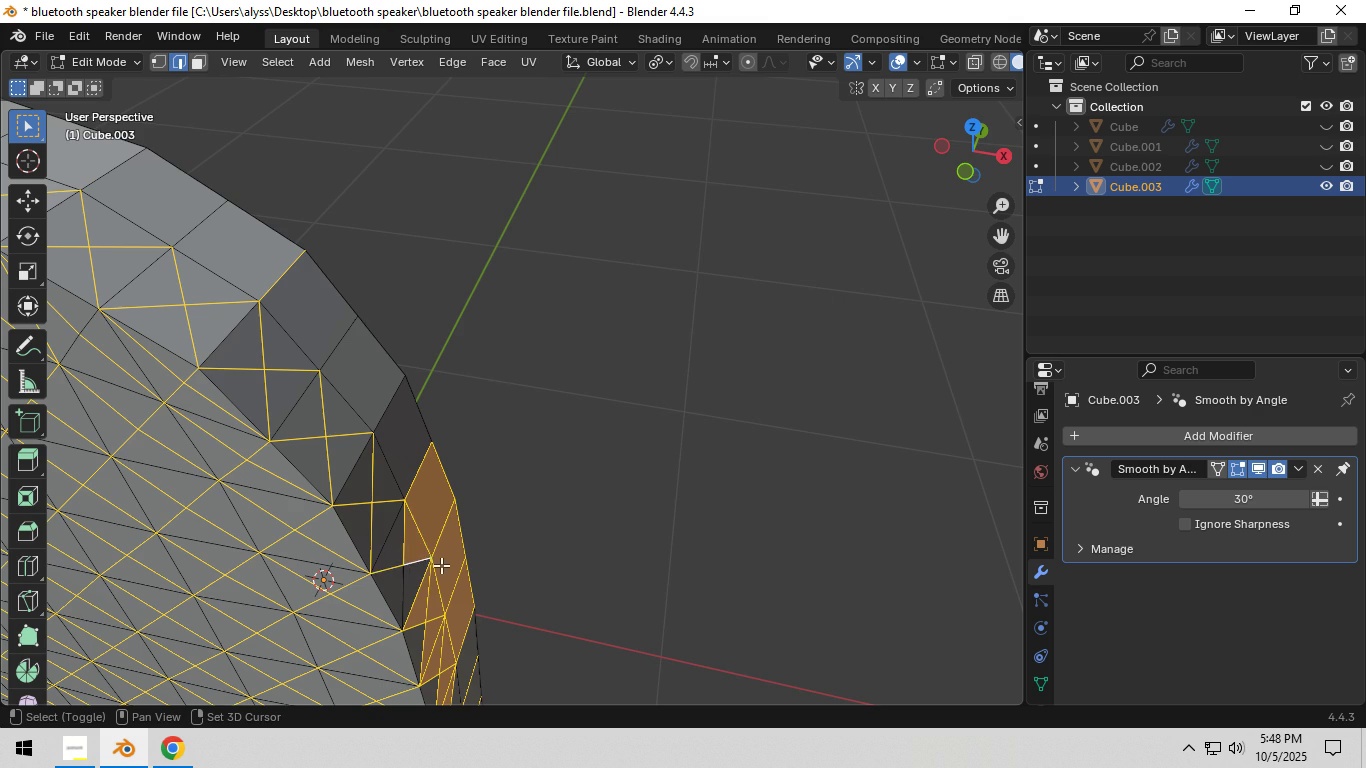 
key(Shift+ShiftLeft)
 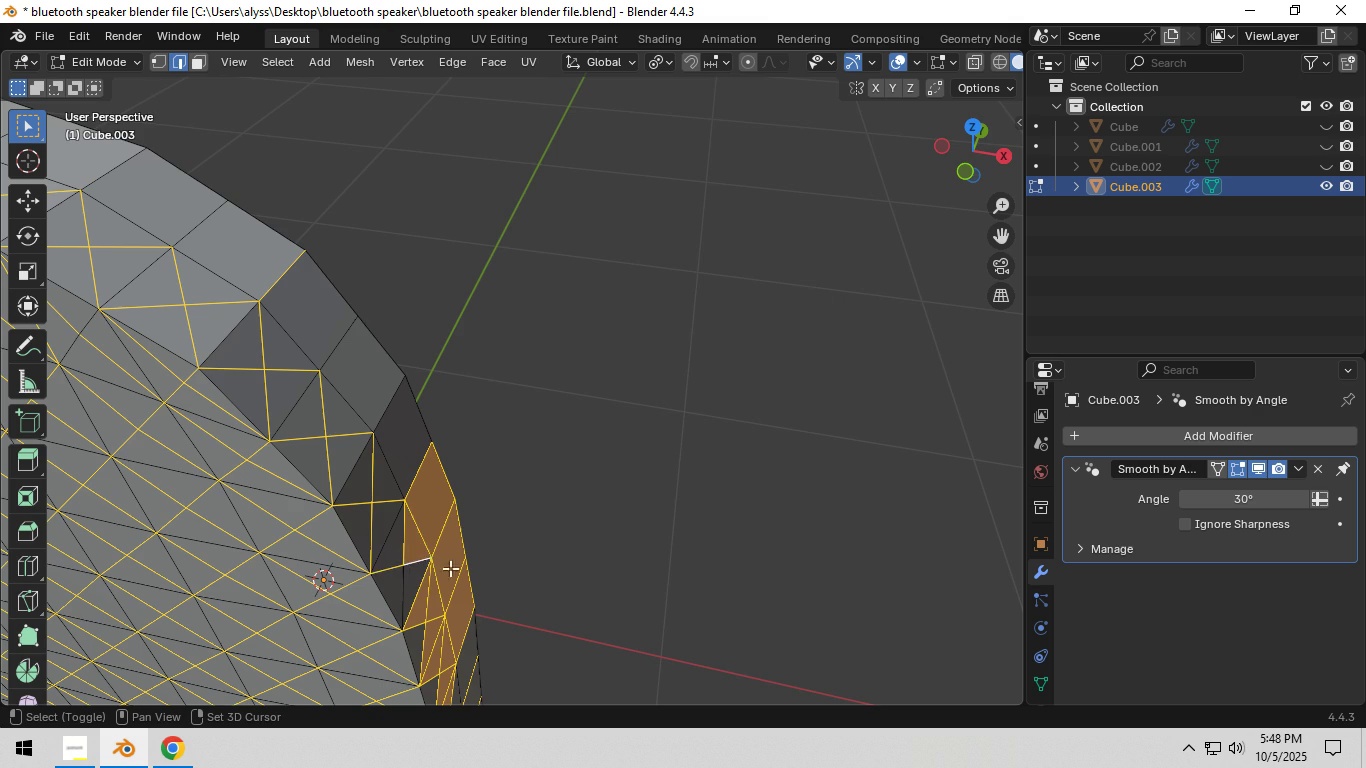 
key(Shift+ShiftLeft)
 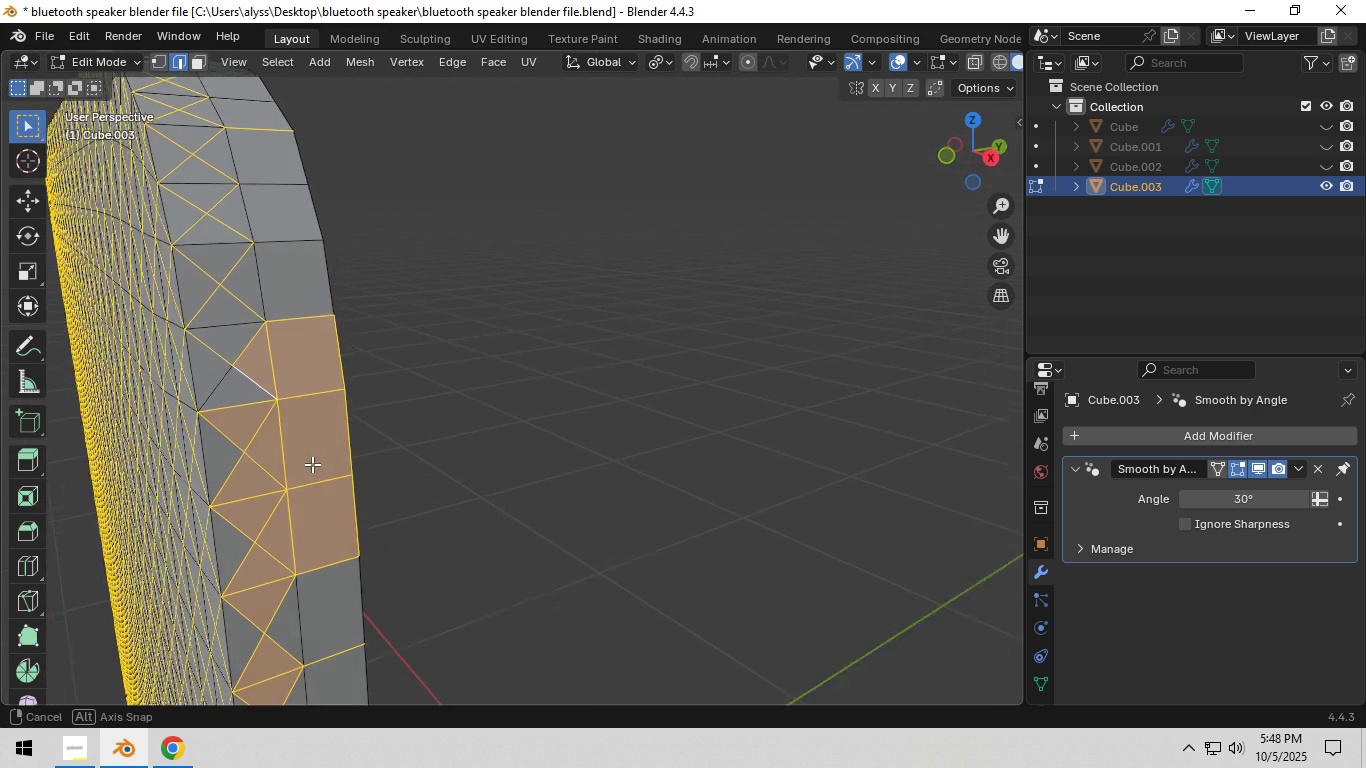 
key(C)
 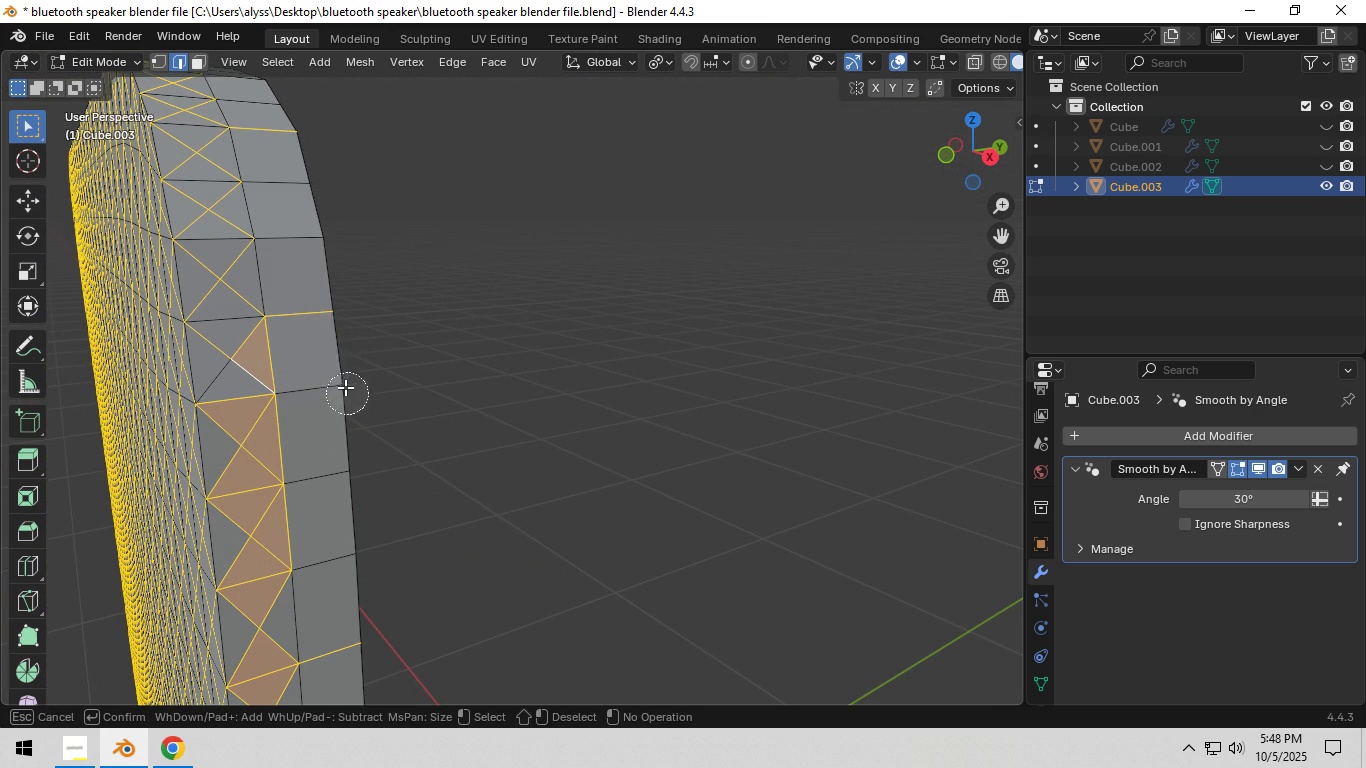 
middle_click([341, 323])
 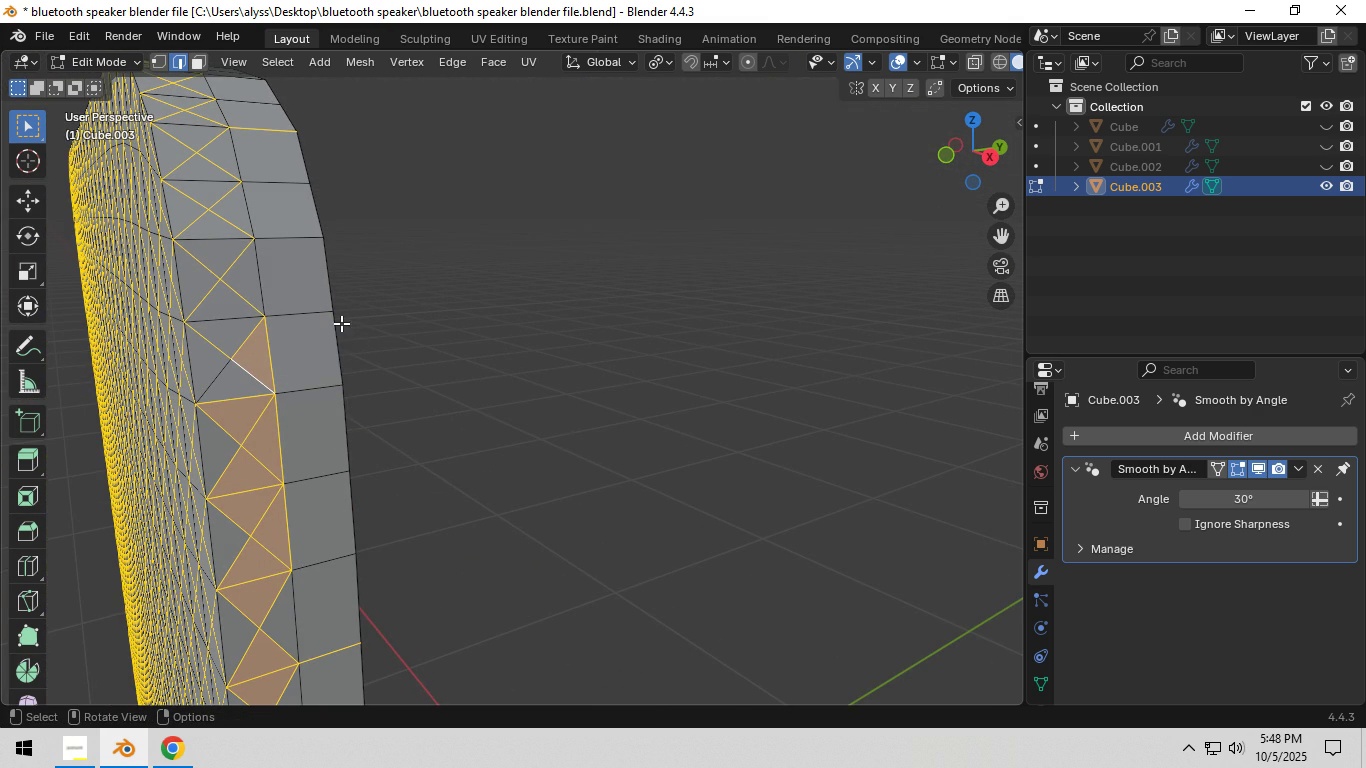 
right_click([341, 323])
 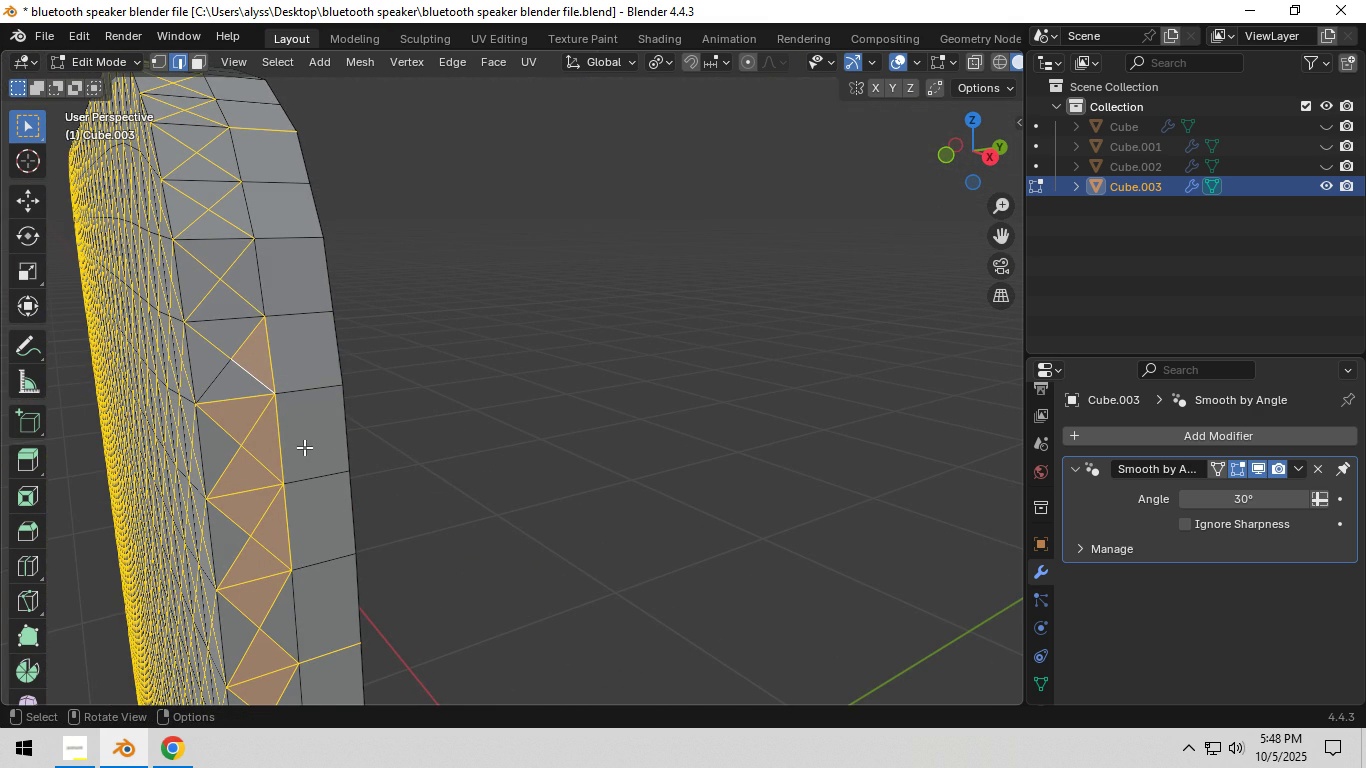 
key(C)
 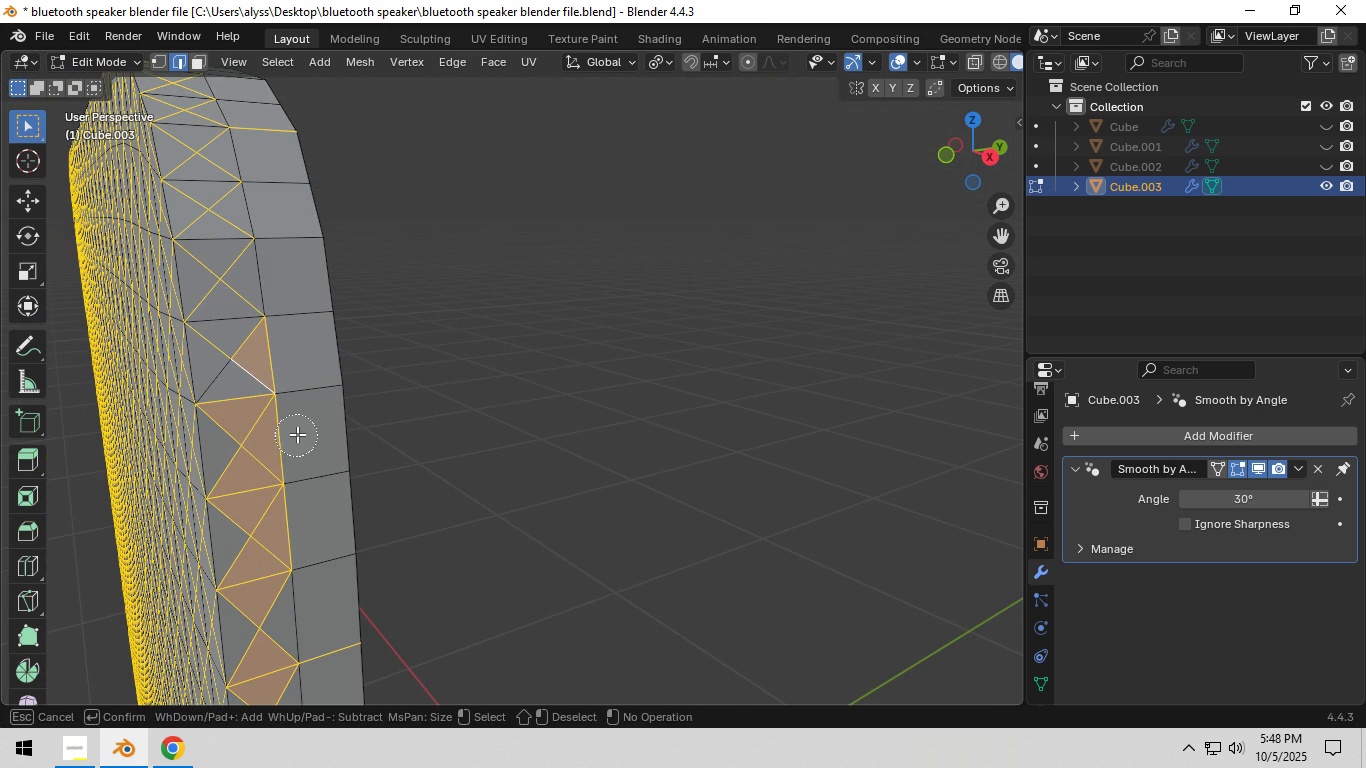 
middle_click([297, 433])
 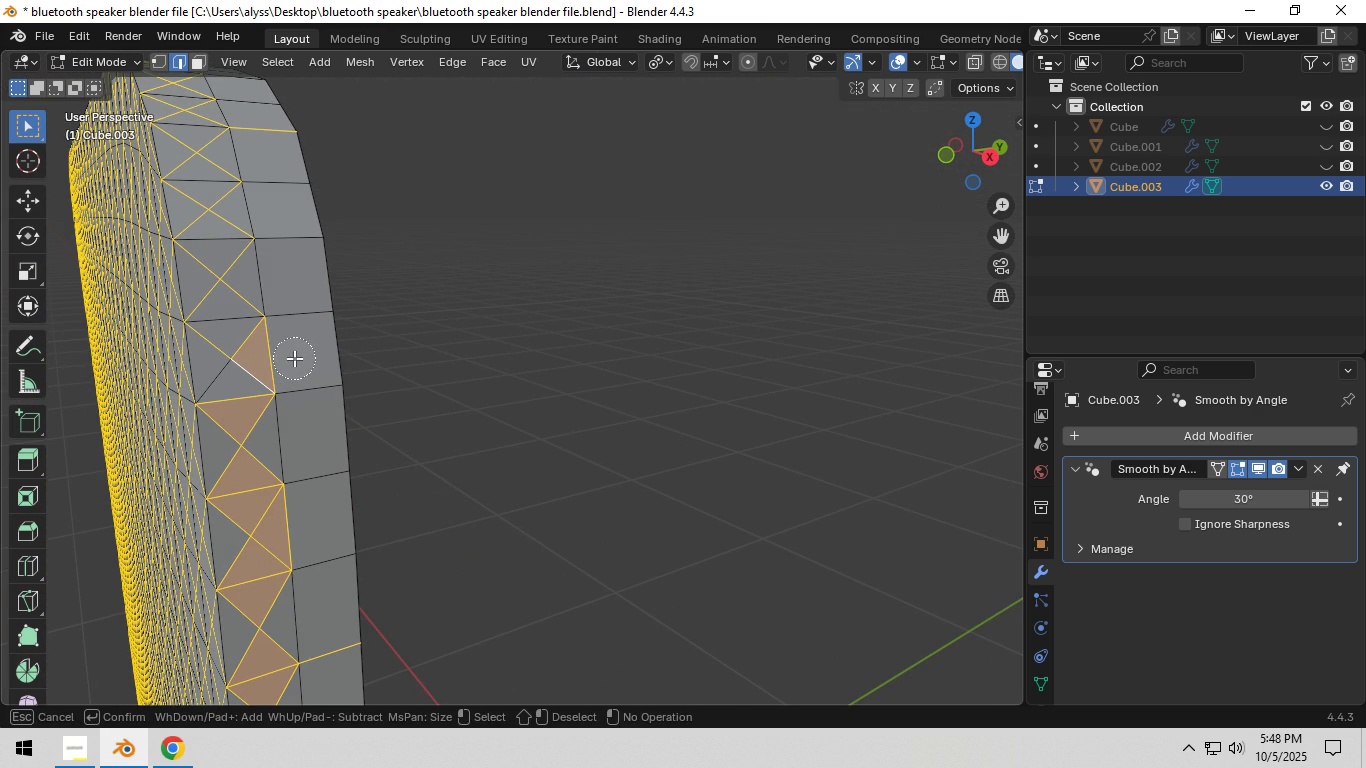 
middle_click([294, 358])
 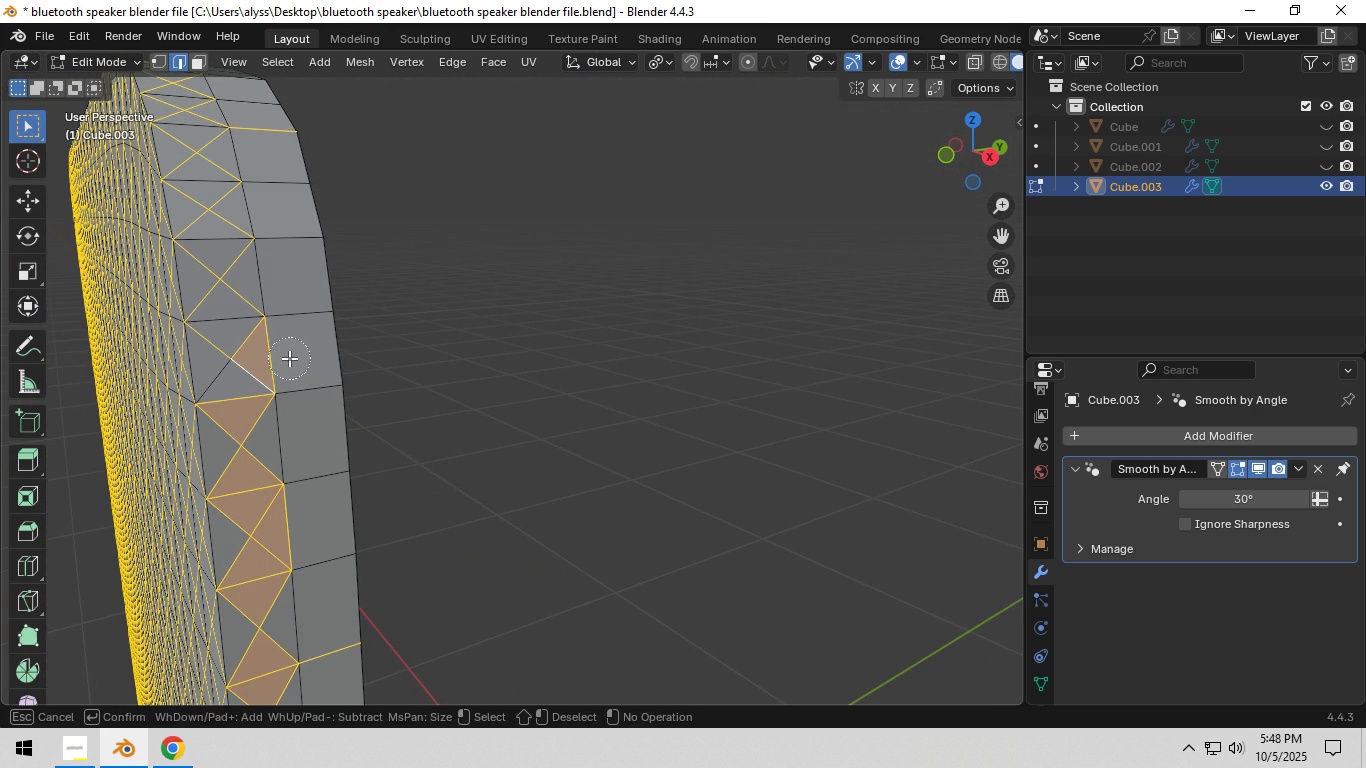 
middle_click([289, 358])
 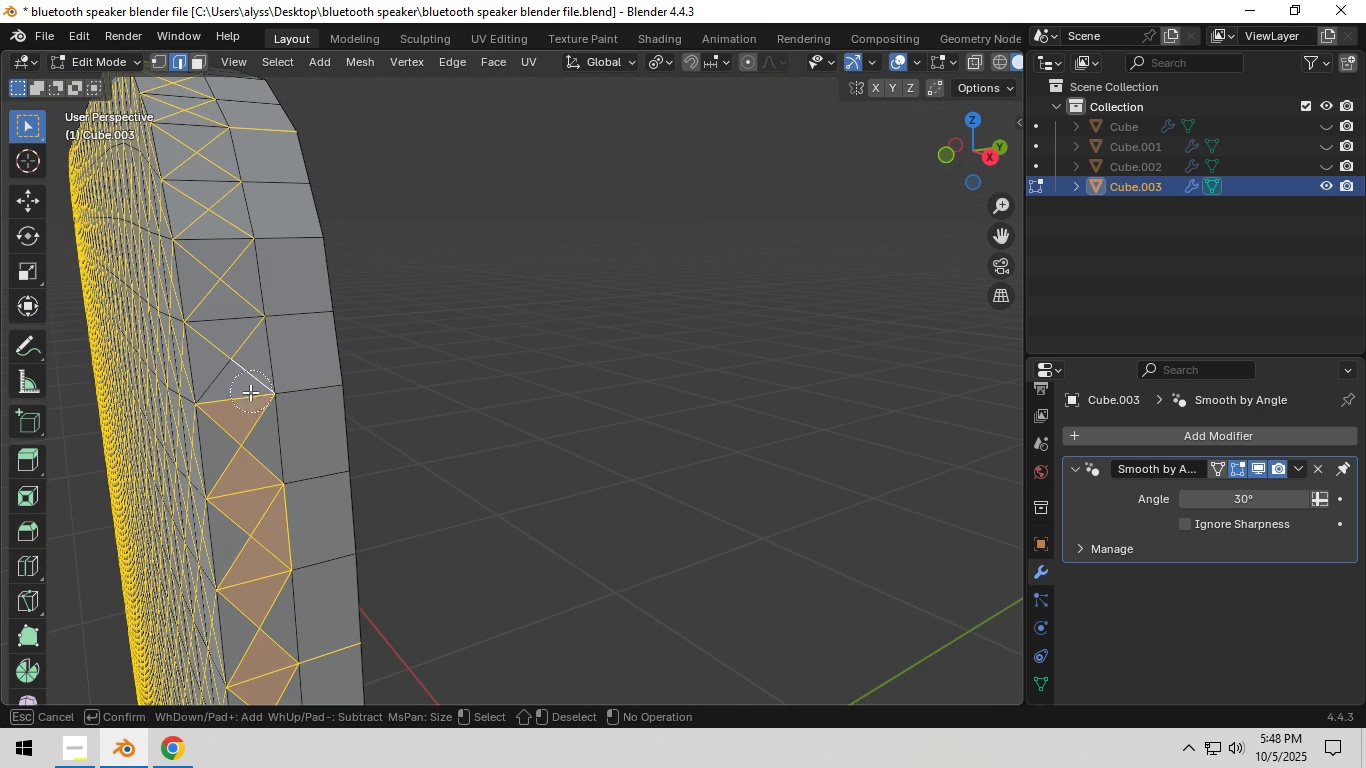 
scroll: coordinate [240, 399], scroll_direction: up, amount: 1.0
 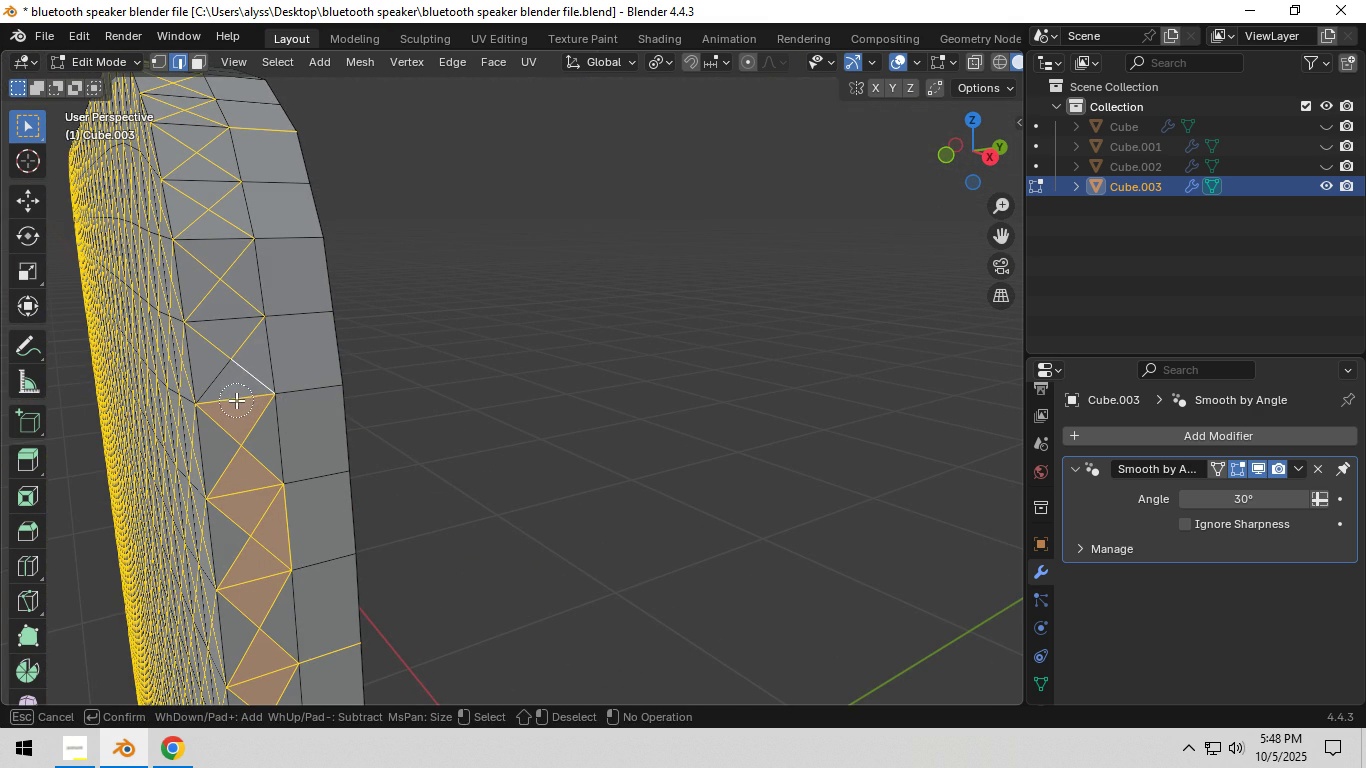 
middle_click([236, 400])
 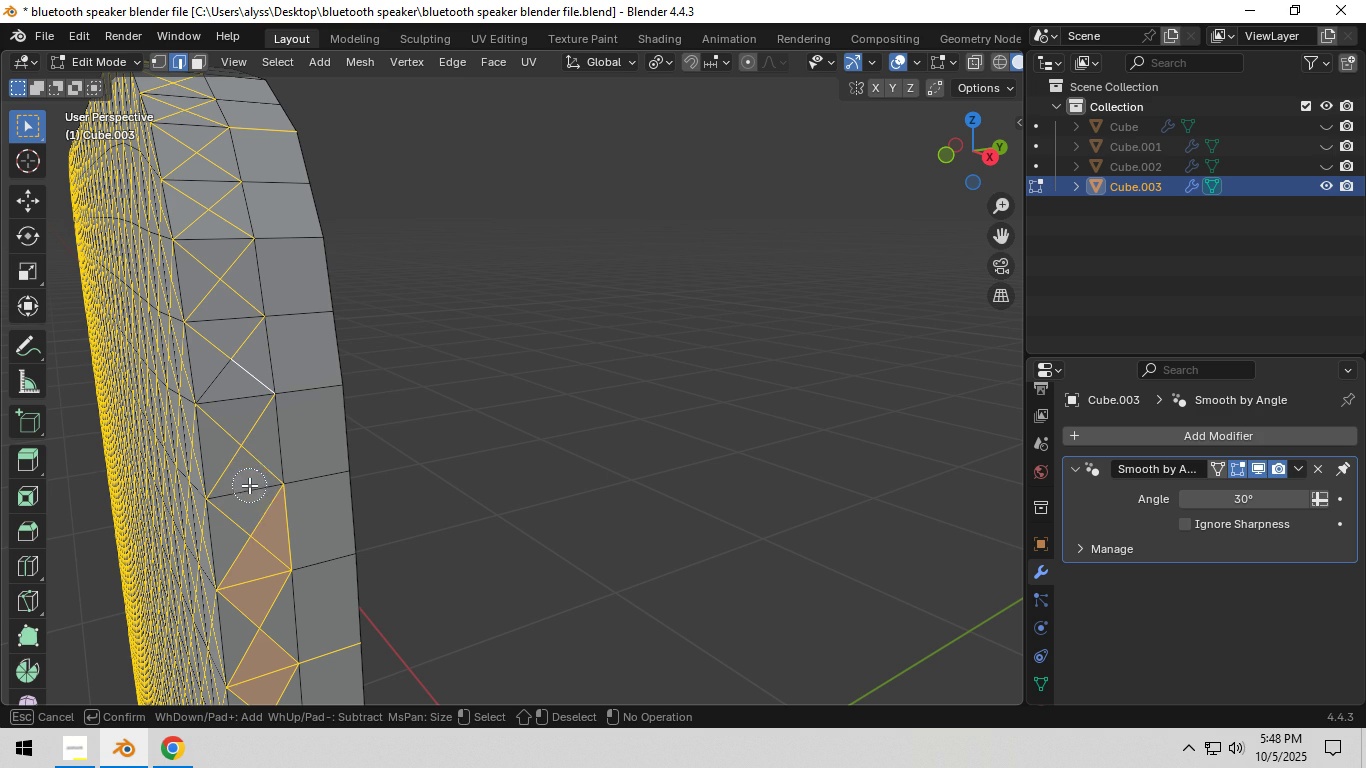 
middle_click([249, 485])
 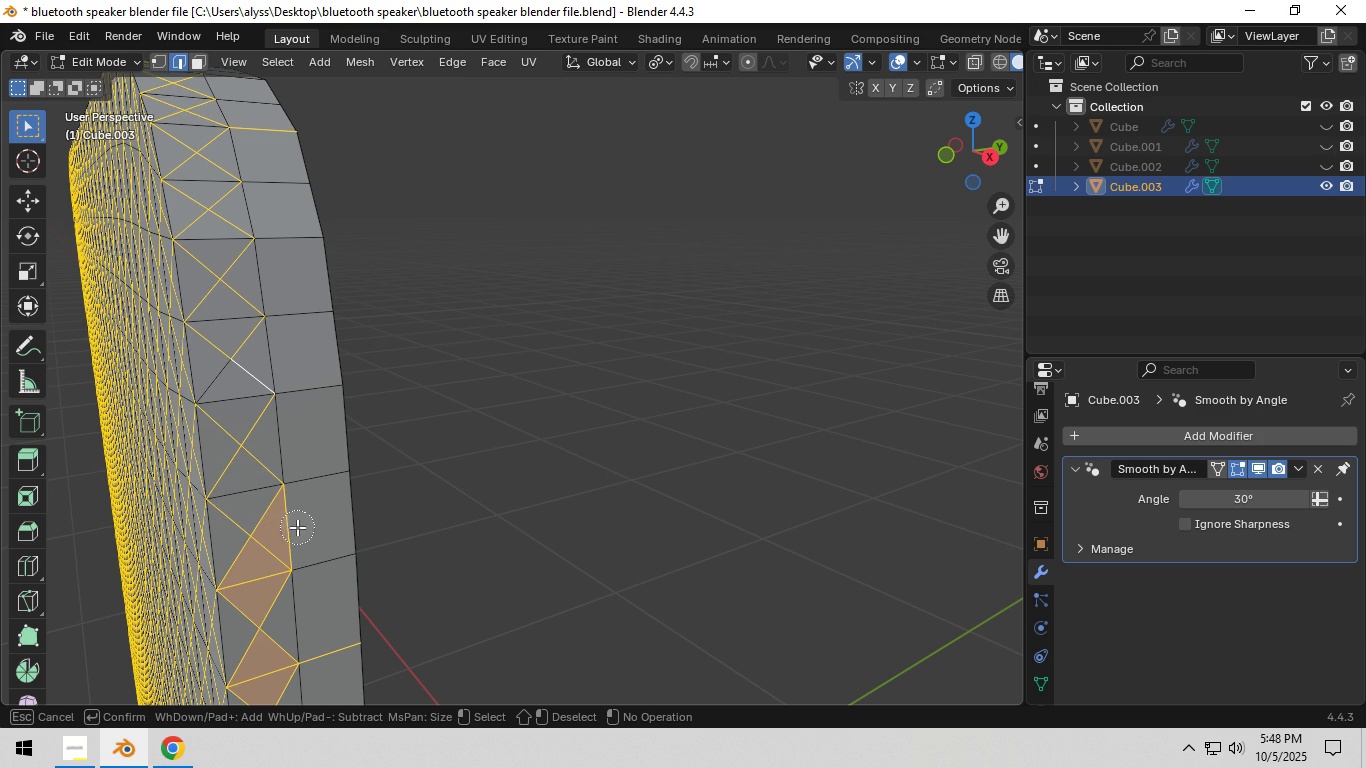 
middle_click([296, 527])
 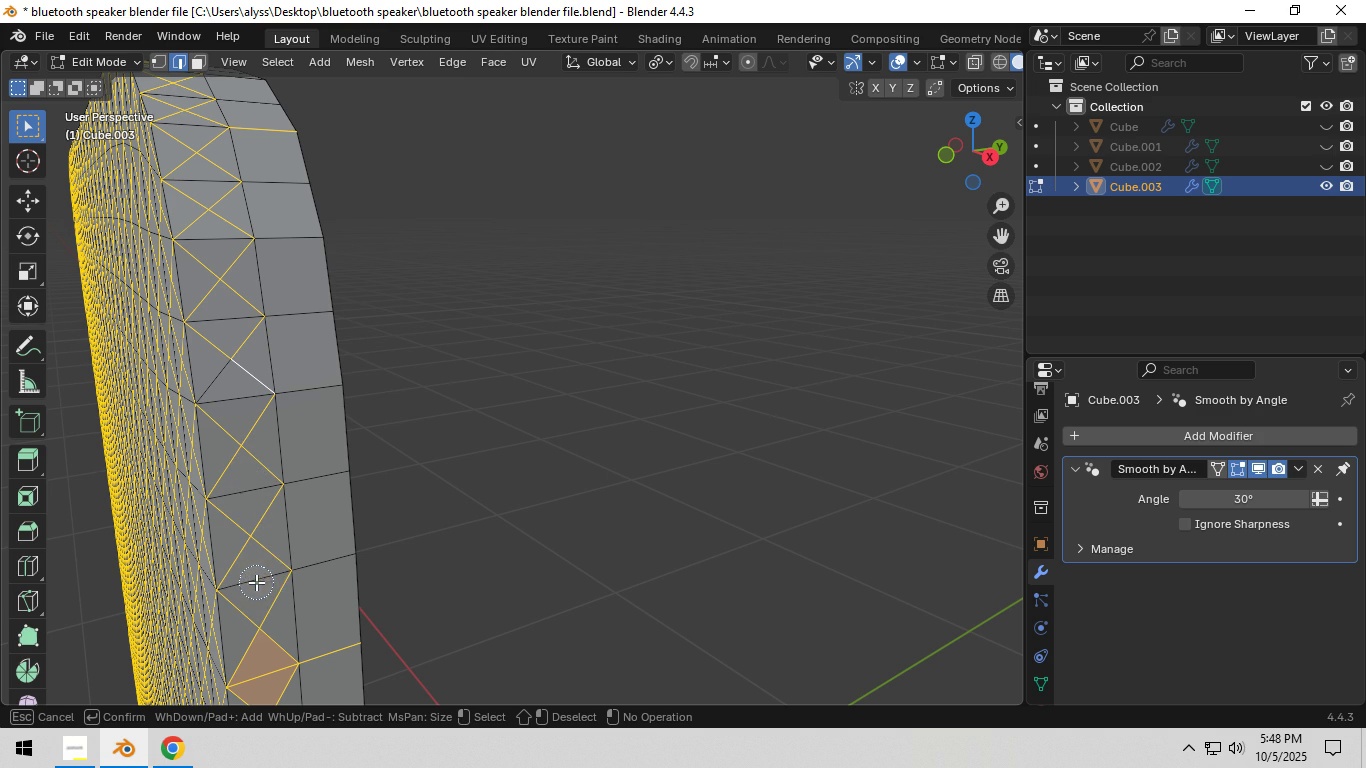 
middle_click([256, 582])
 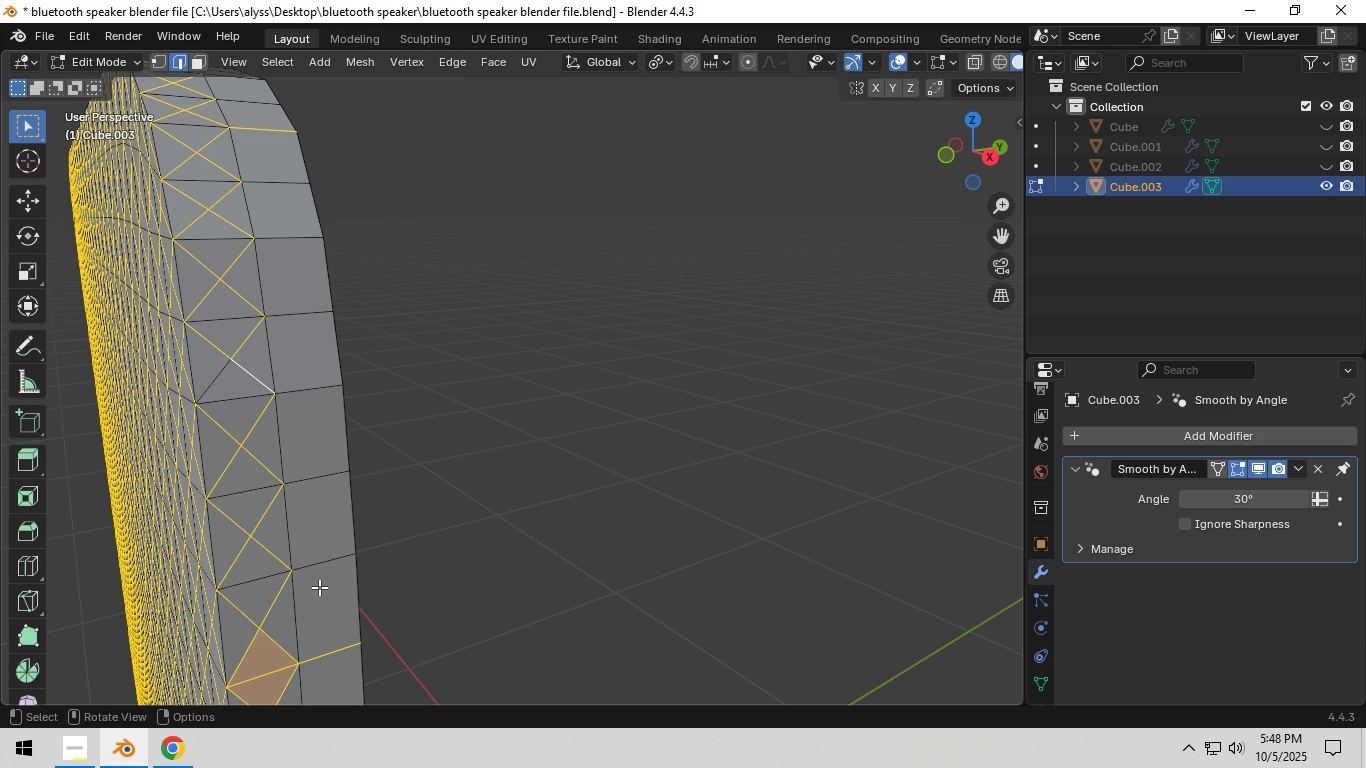 
right_click([319, 587])